 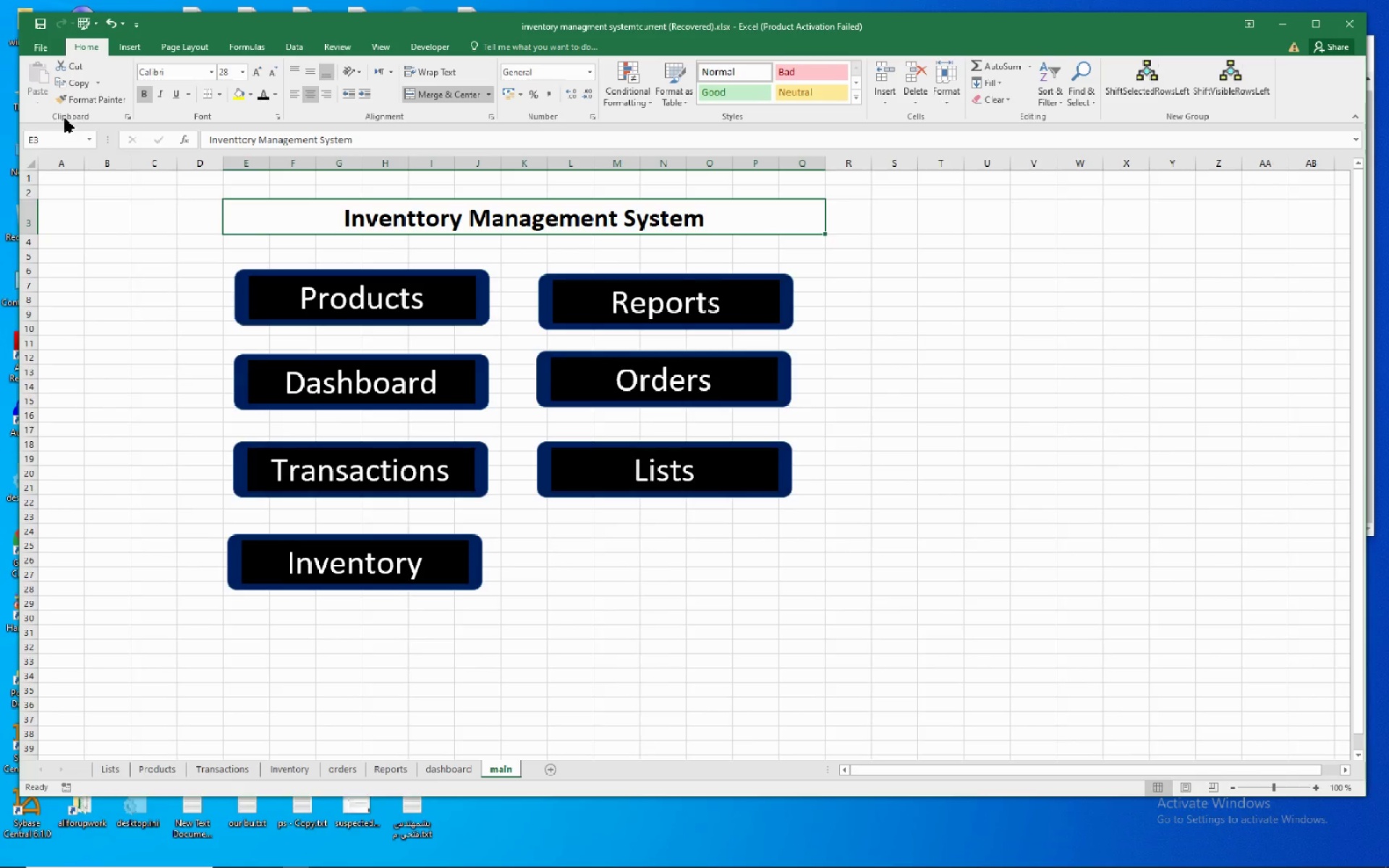 
mouse_move([271, 96])
 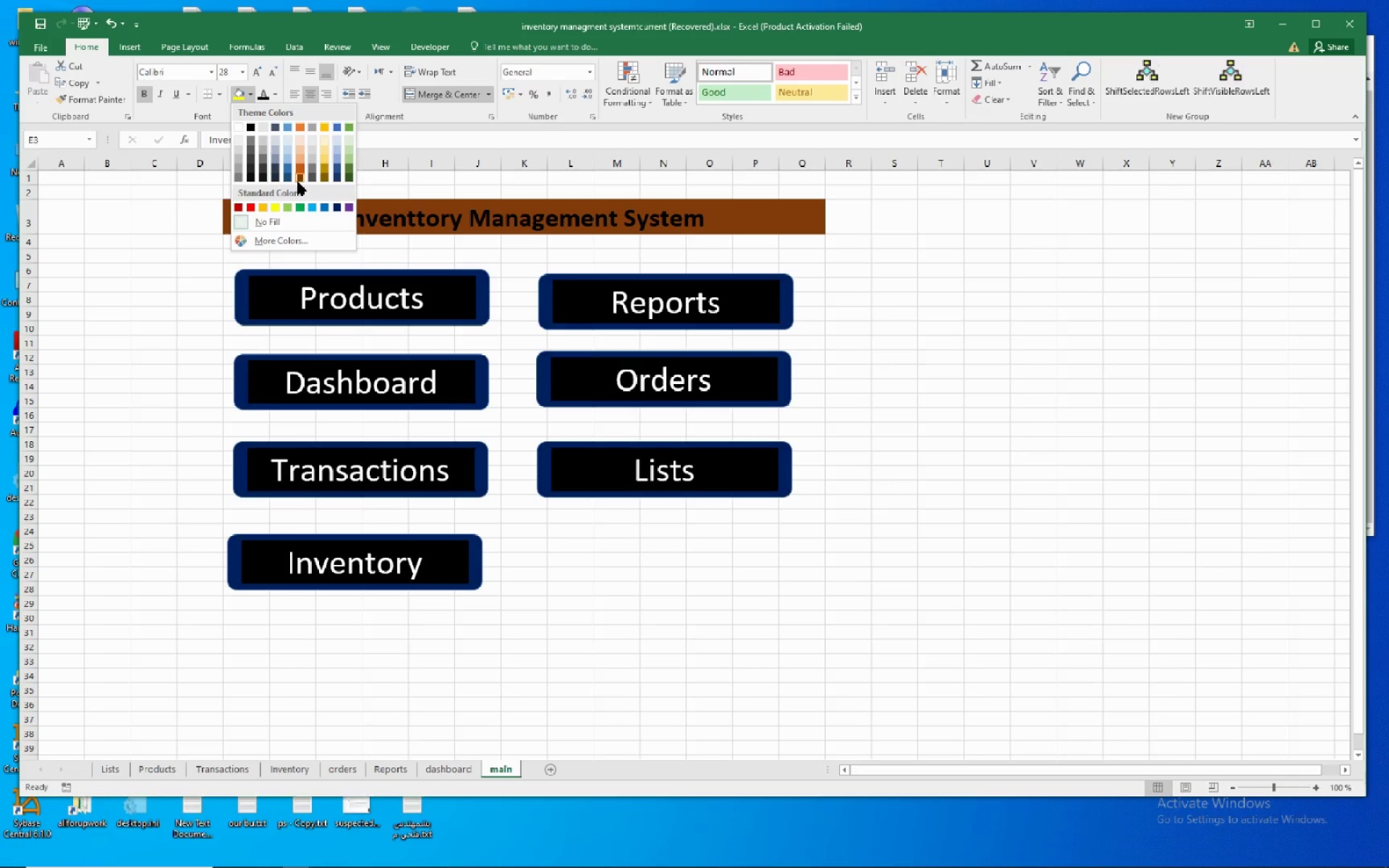 
wait(5.71)
 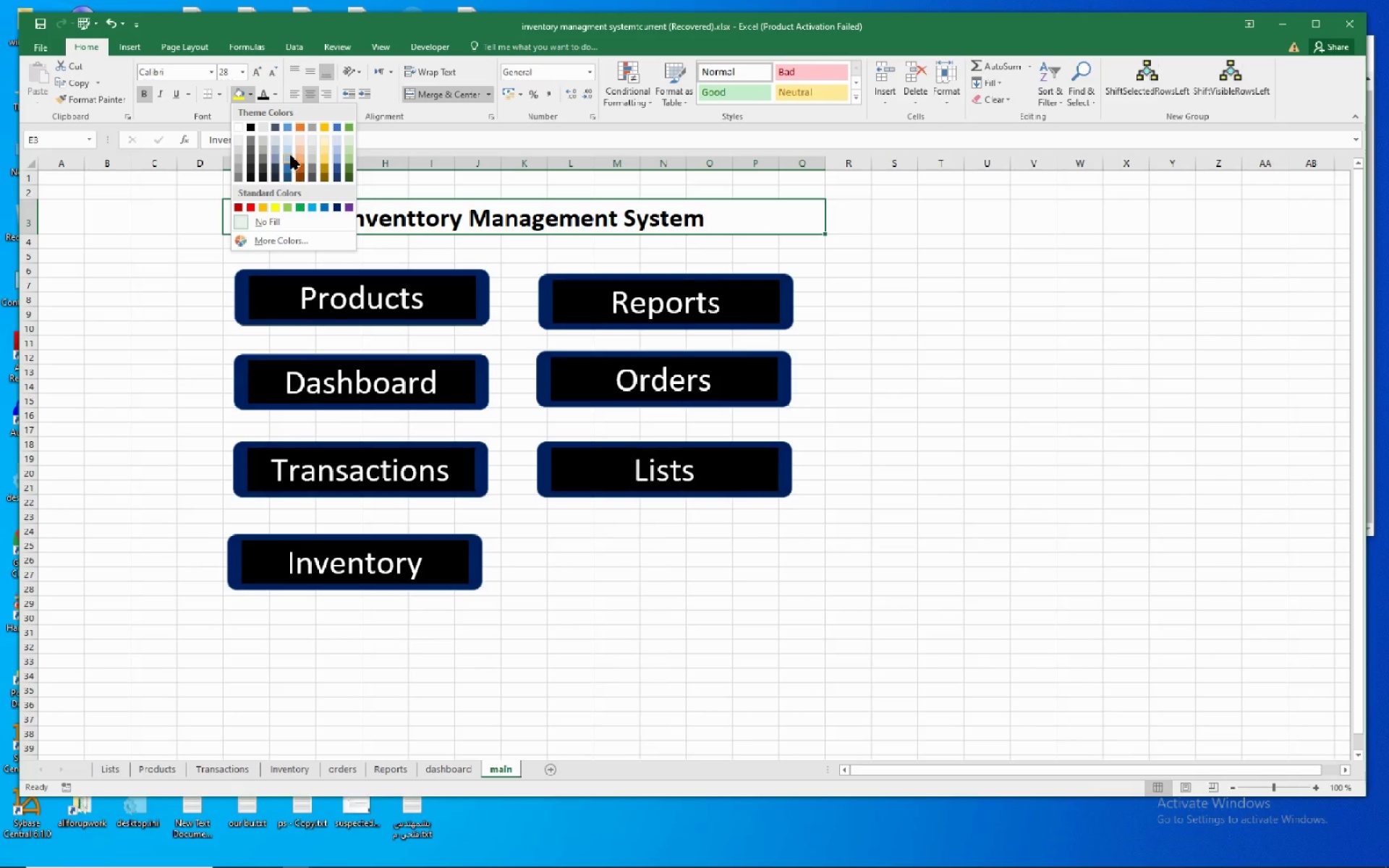 
left_click([250, 202])
 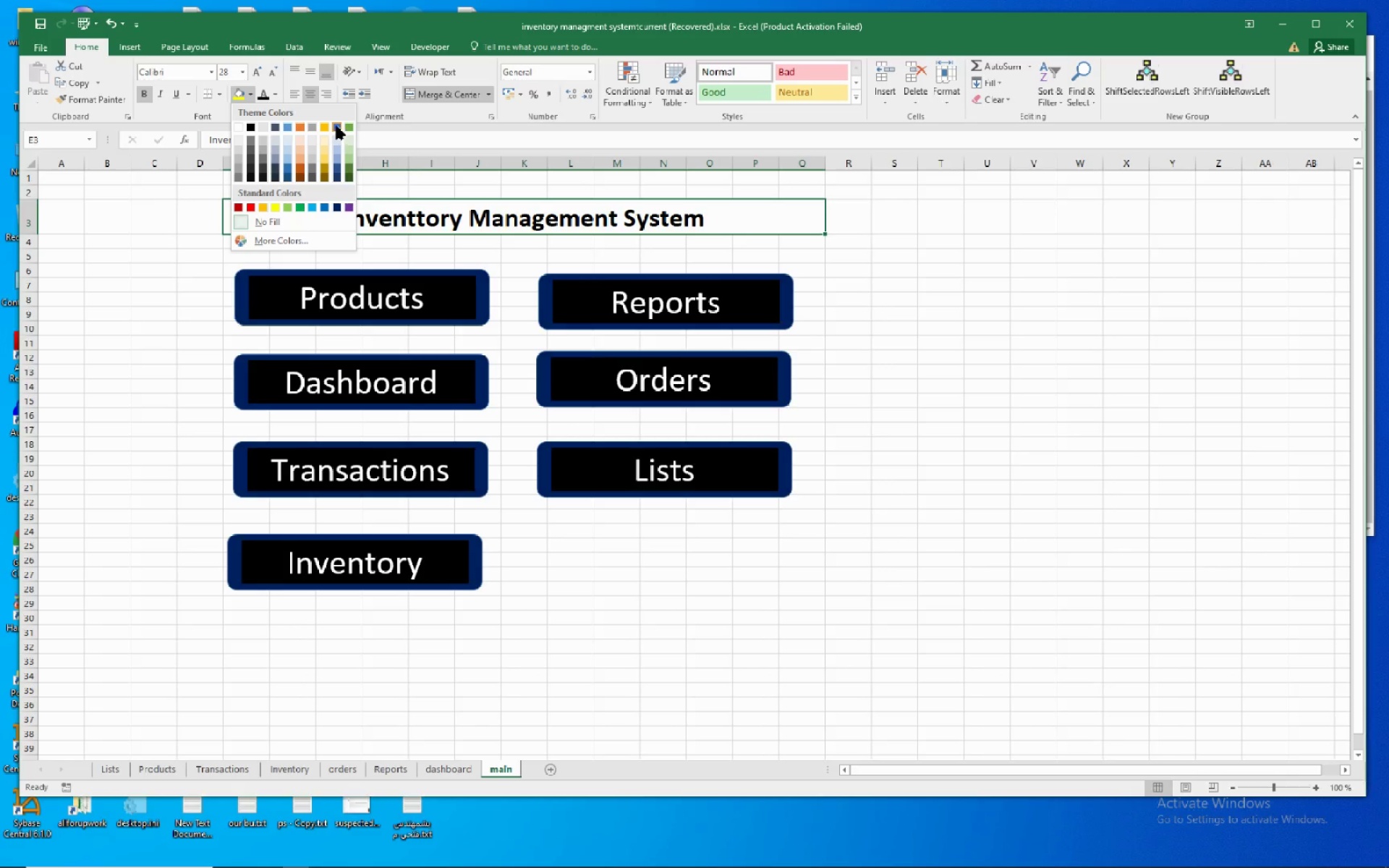 
left_click([327, 129])
 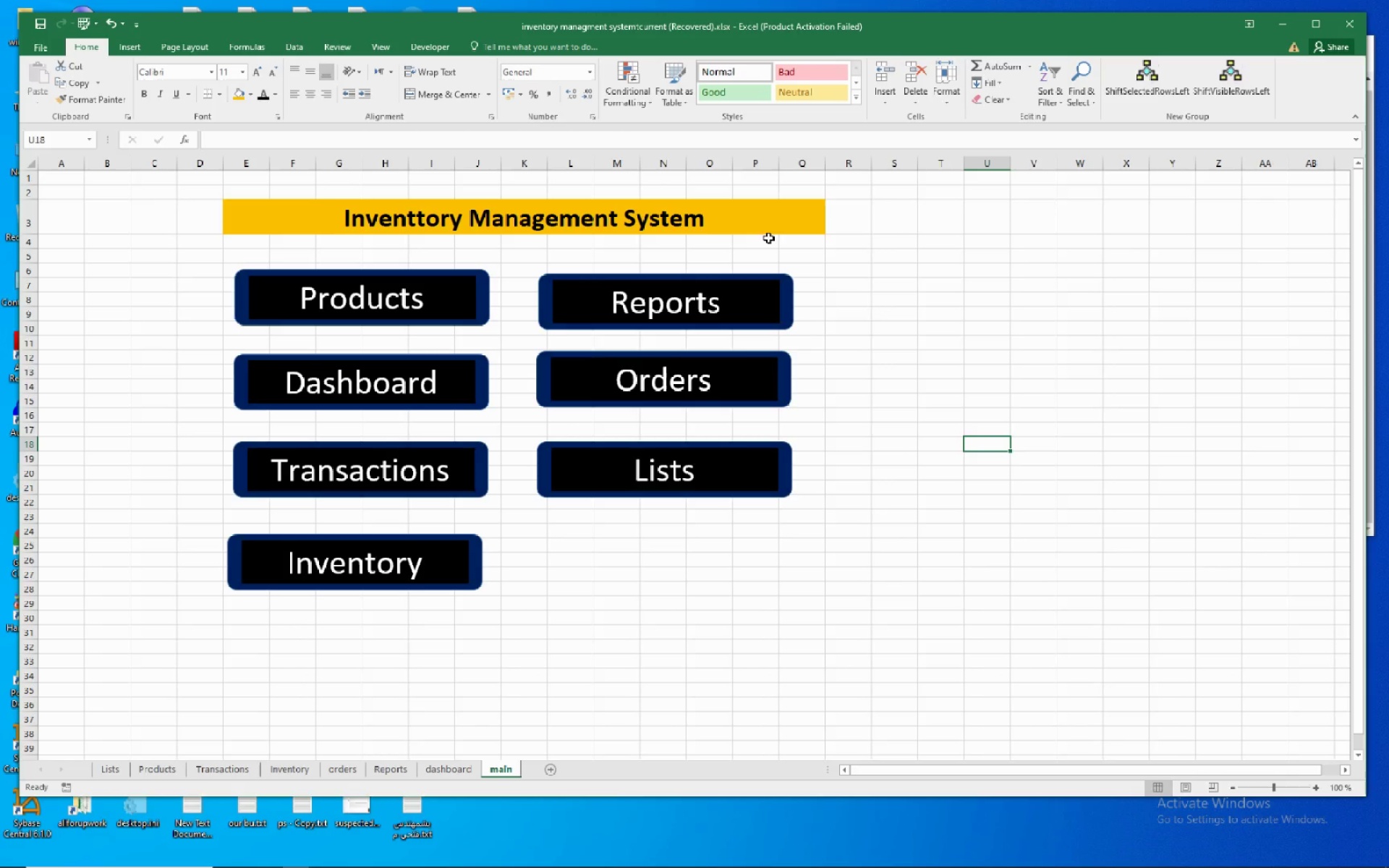 
left_click_drag(start_coordinate=[797, 244], to_coordinate=[217, 621])
 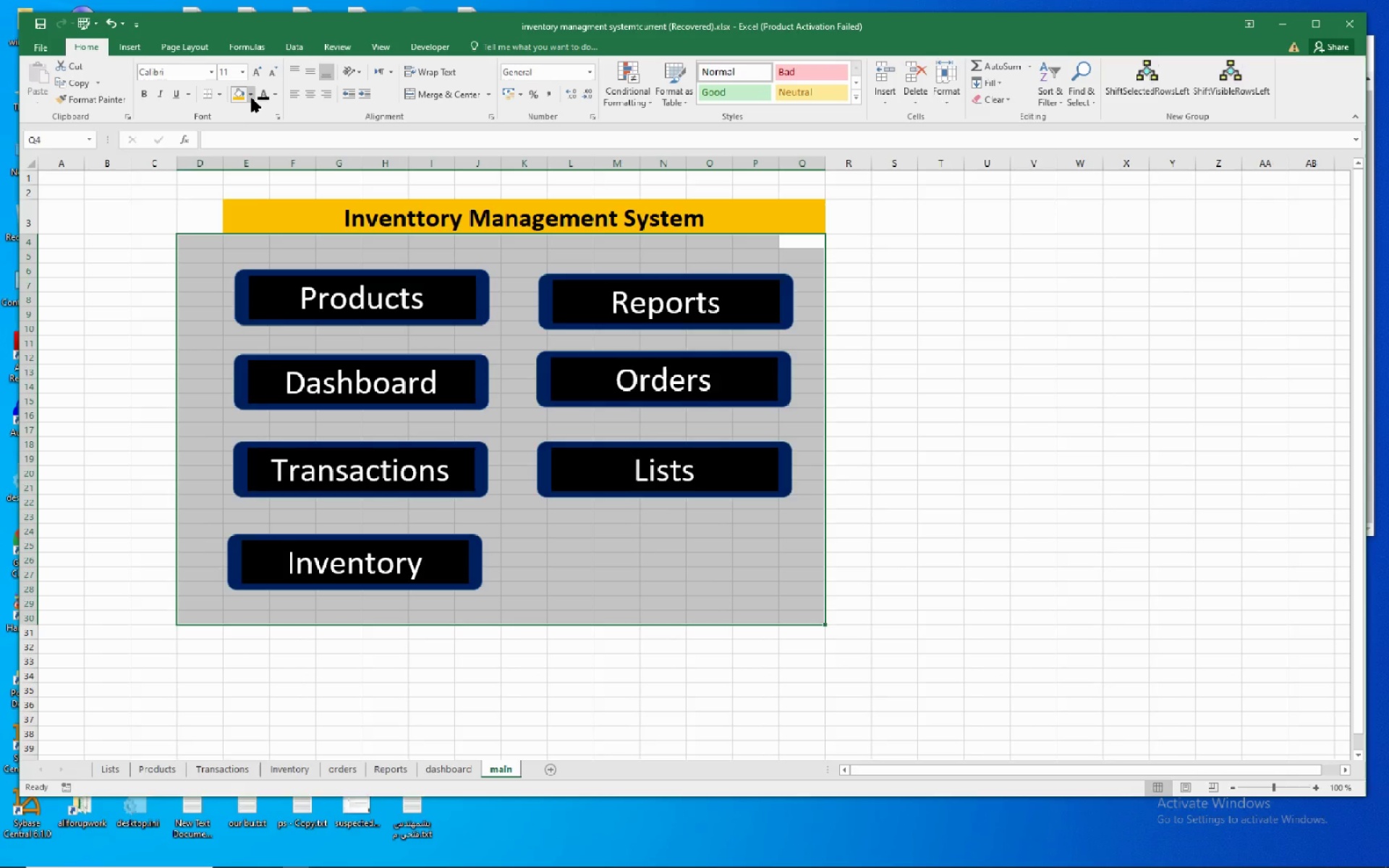 
left_click([252, 91])
 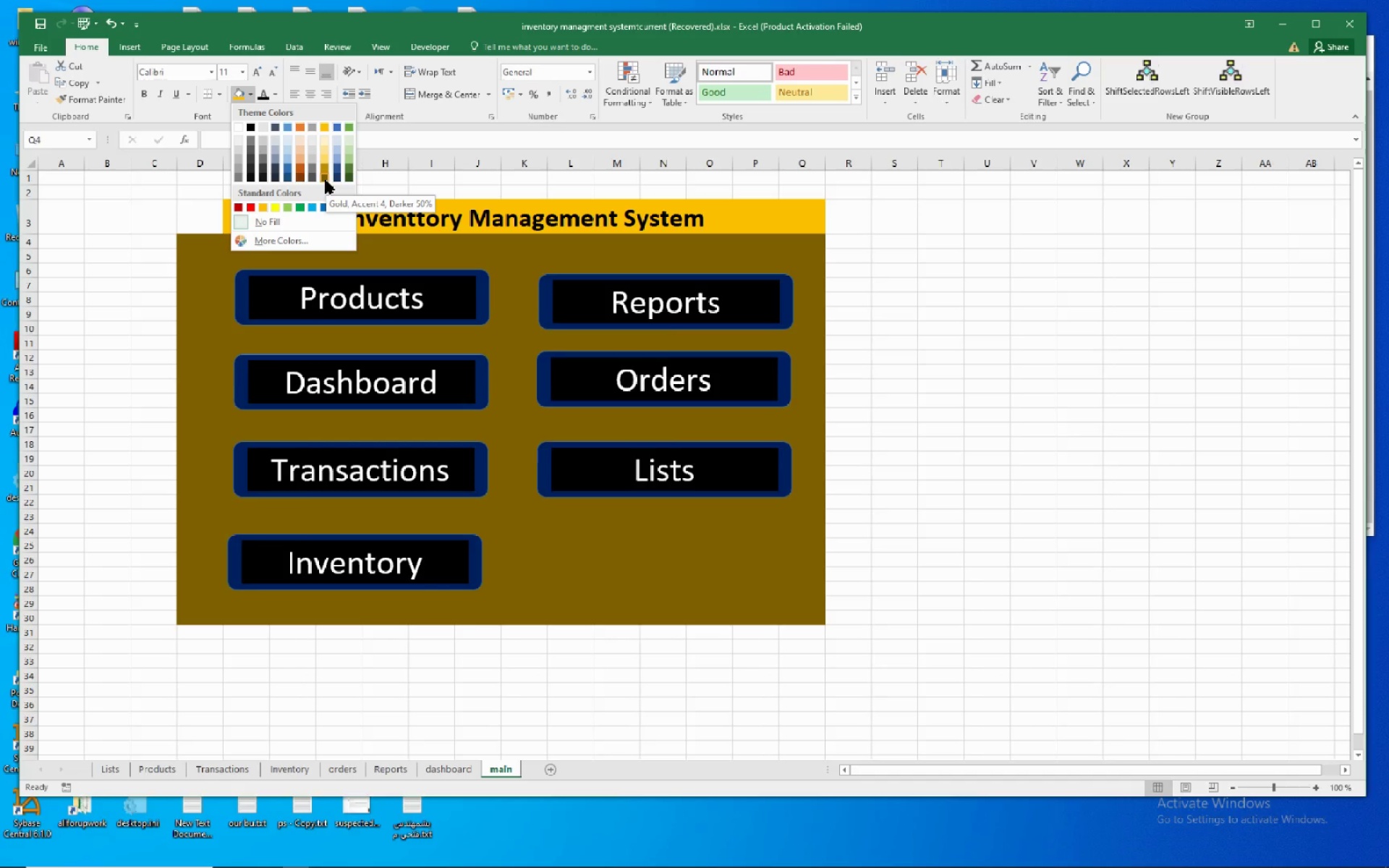 
wait(9.02)
 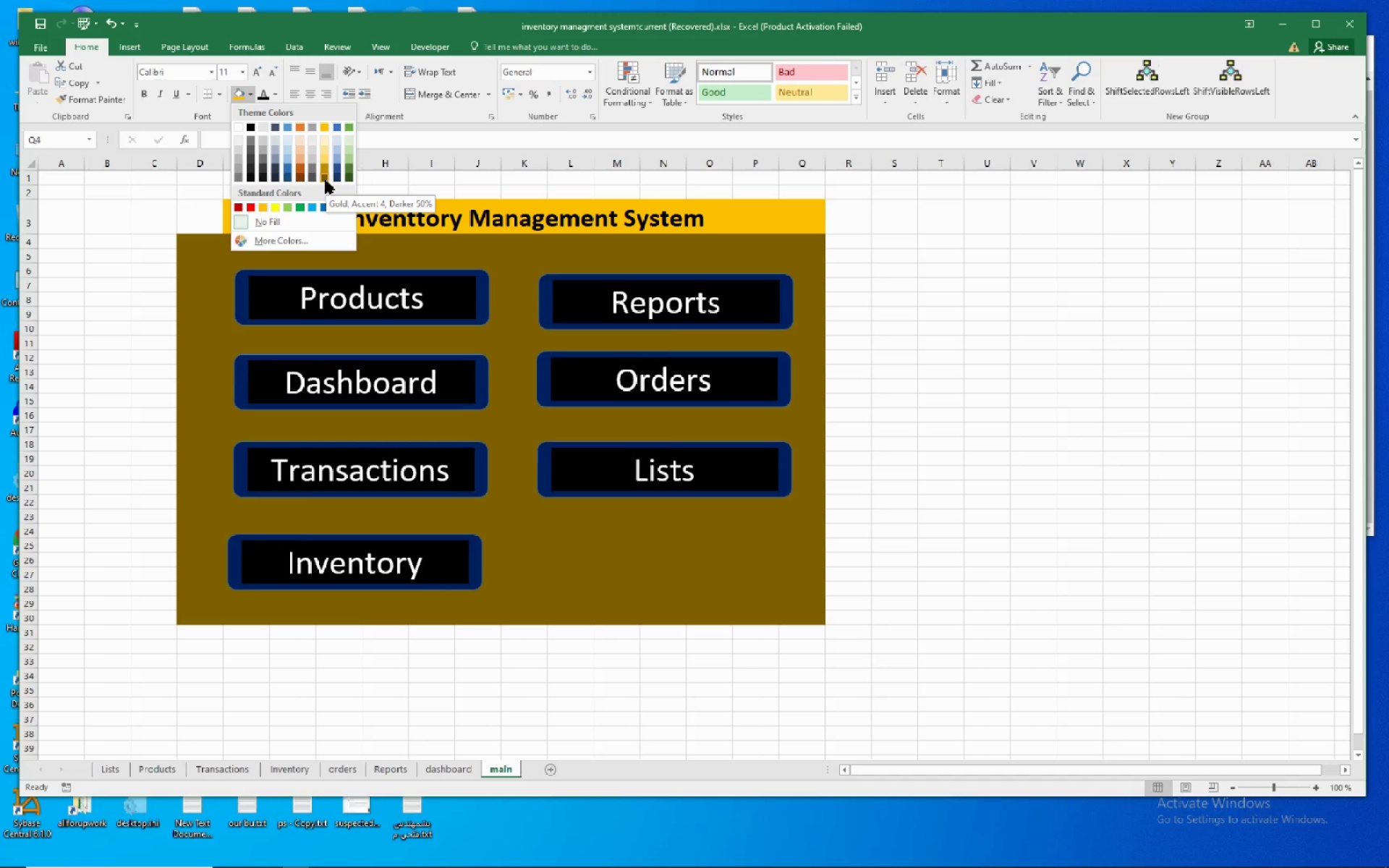 
left_click([299, 140])
 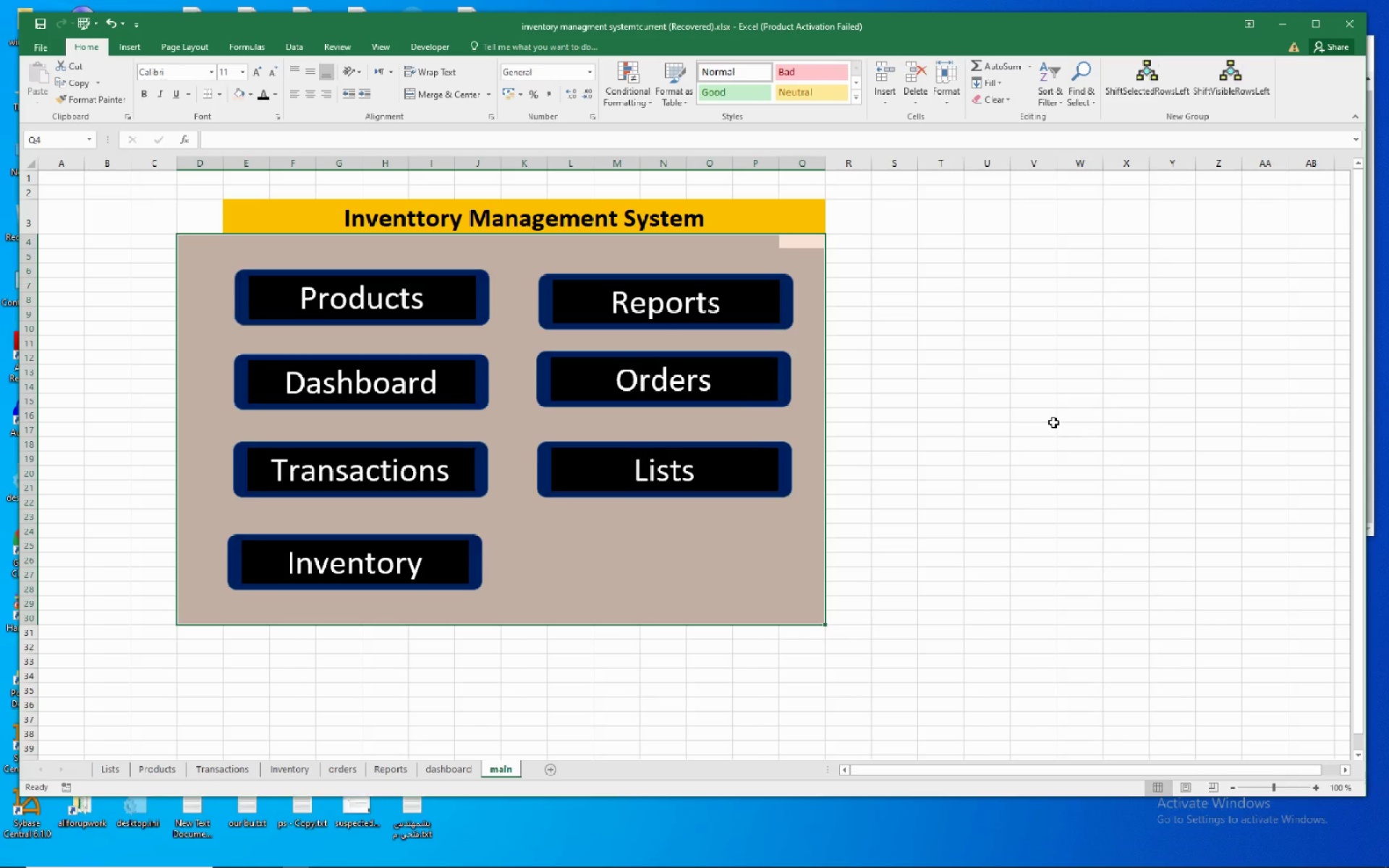 
left_click([1053, 422])
 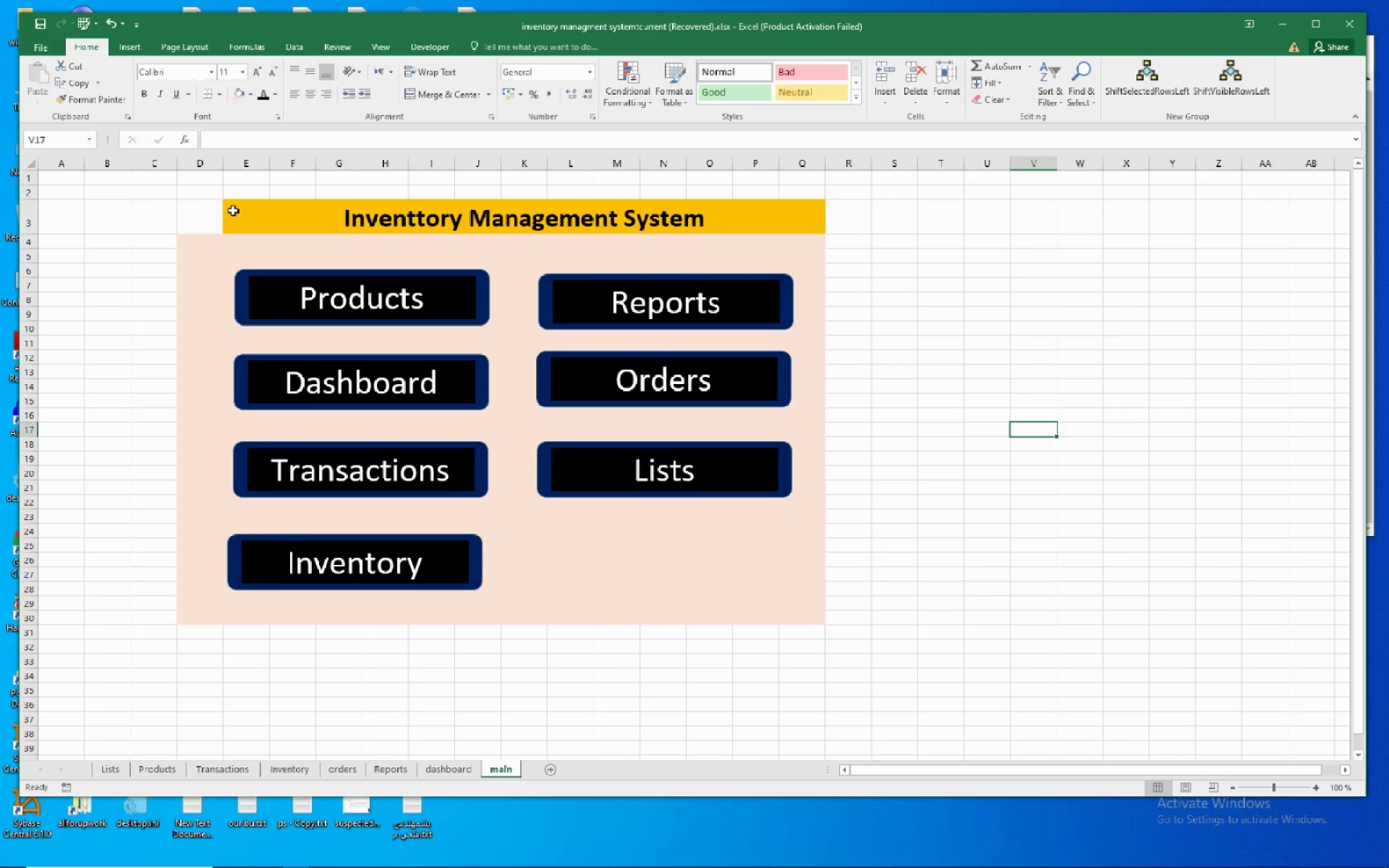 
left_click([233, 210])
 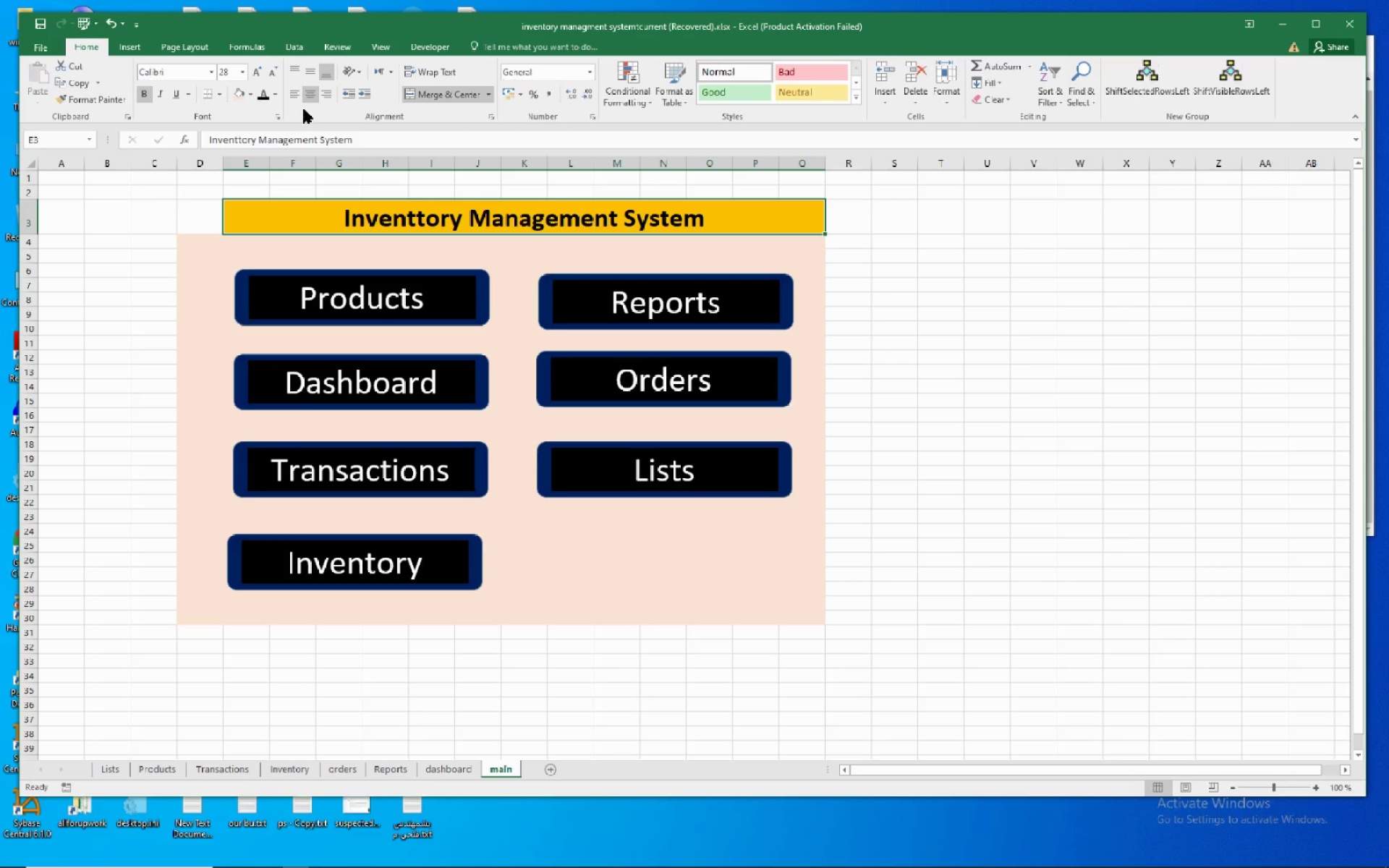 
left_click([474, 82])
 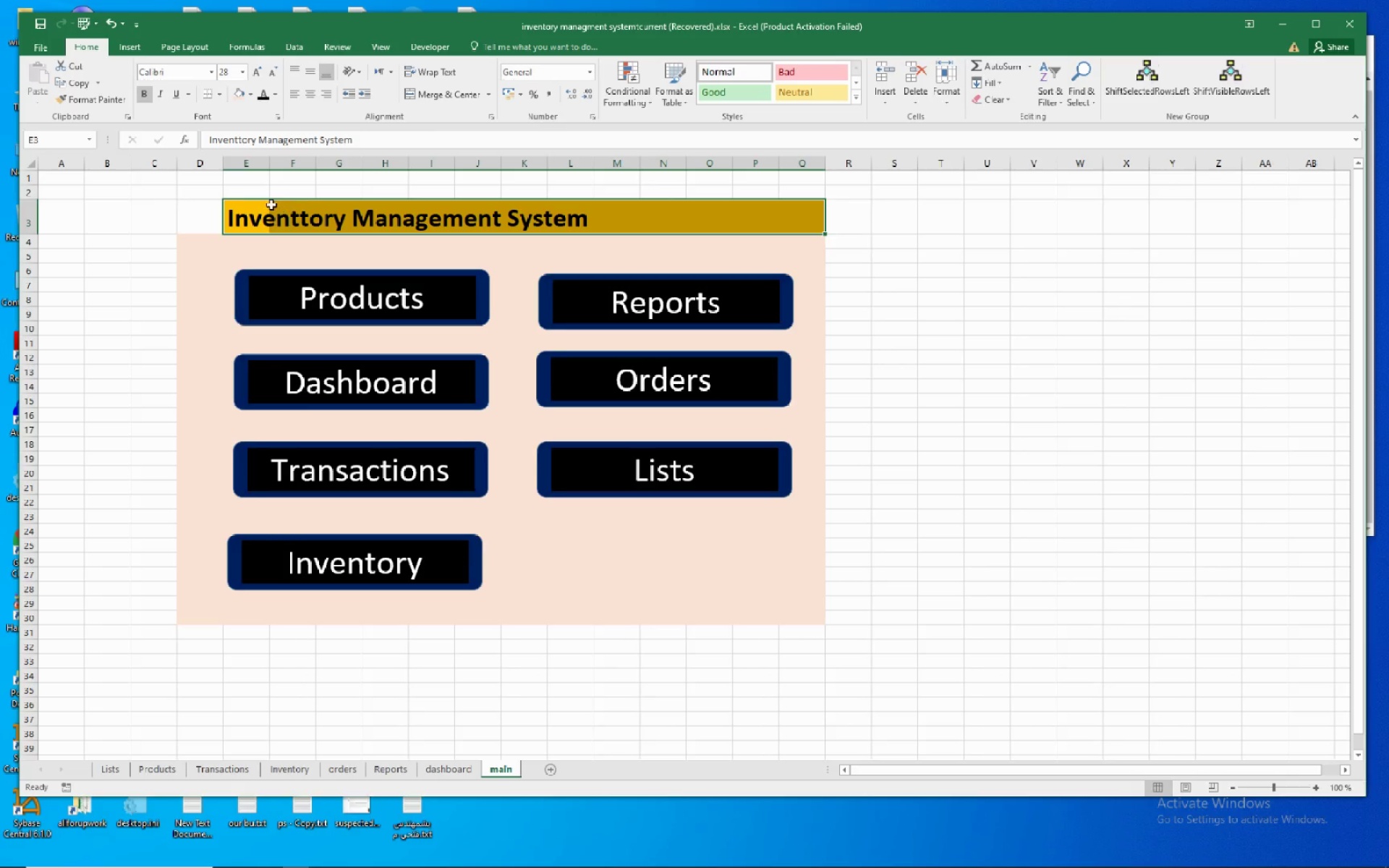 
left_click([246, 212])
 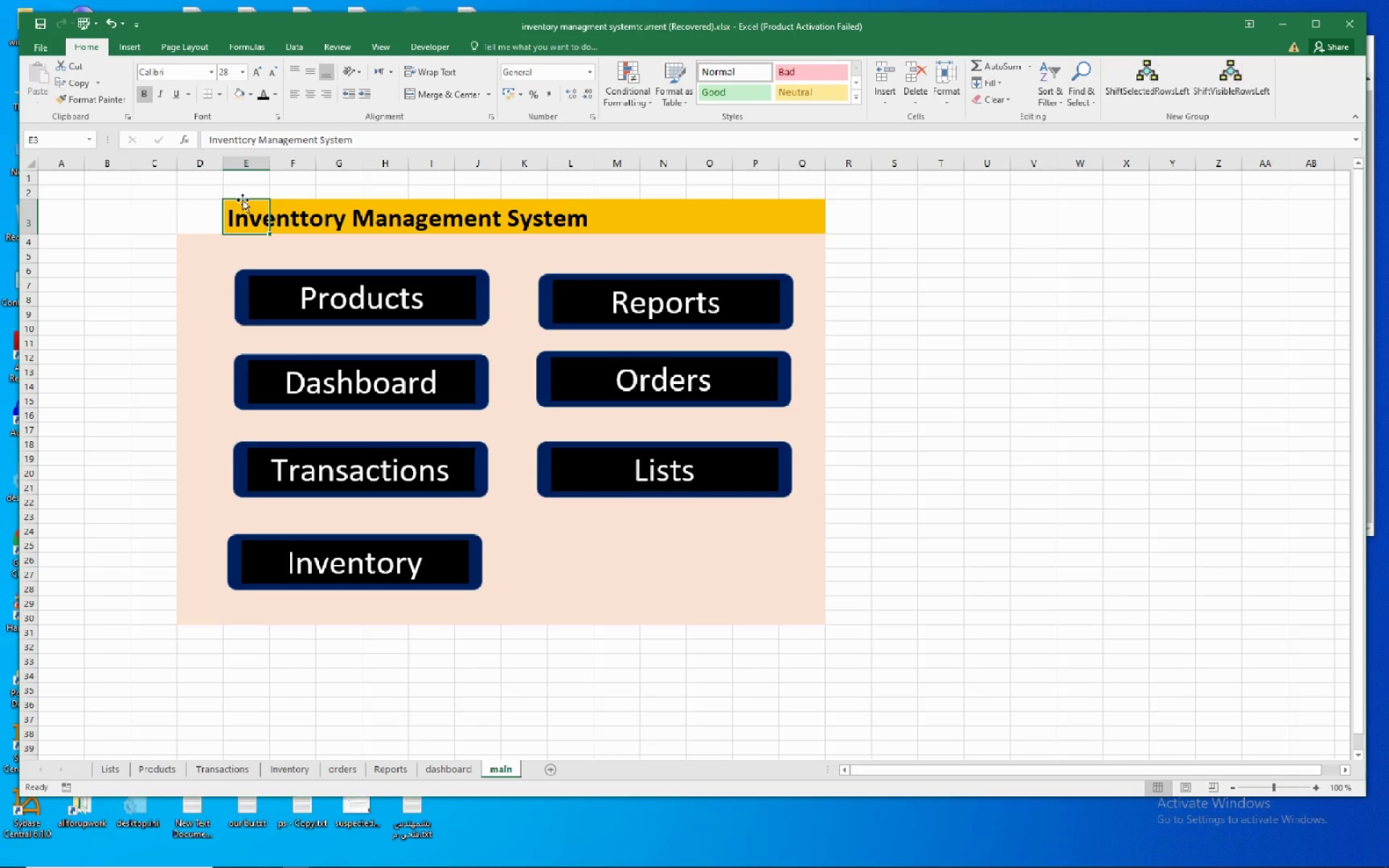 
left_click_drag(start_coordinate=[242, 200], to_coordinate=[212, 207])
 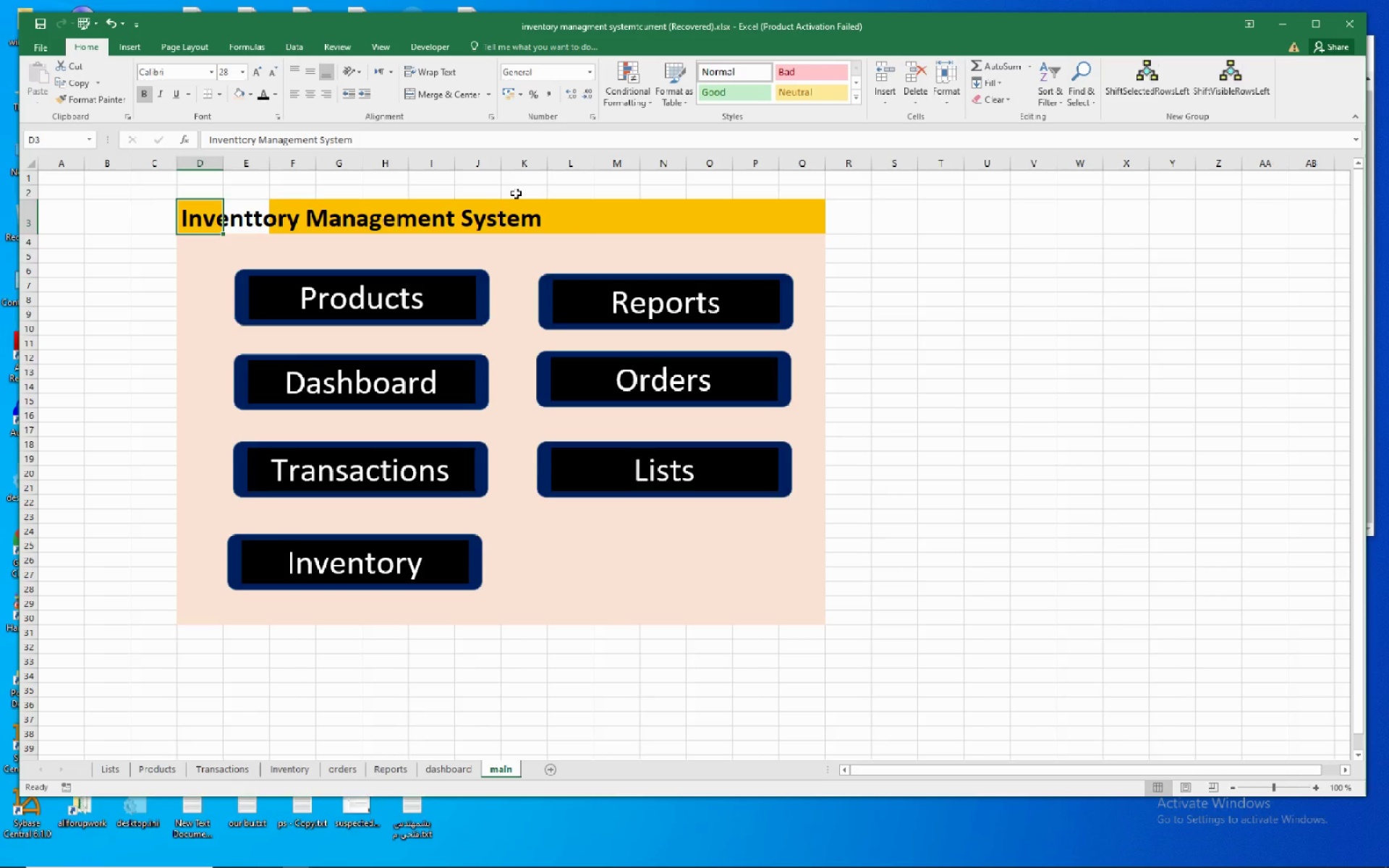 
left_click([516, 193])
 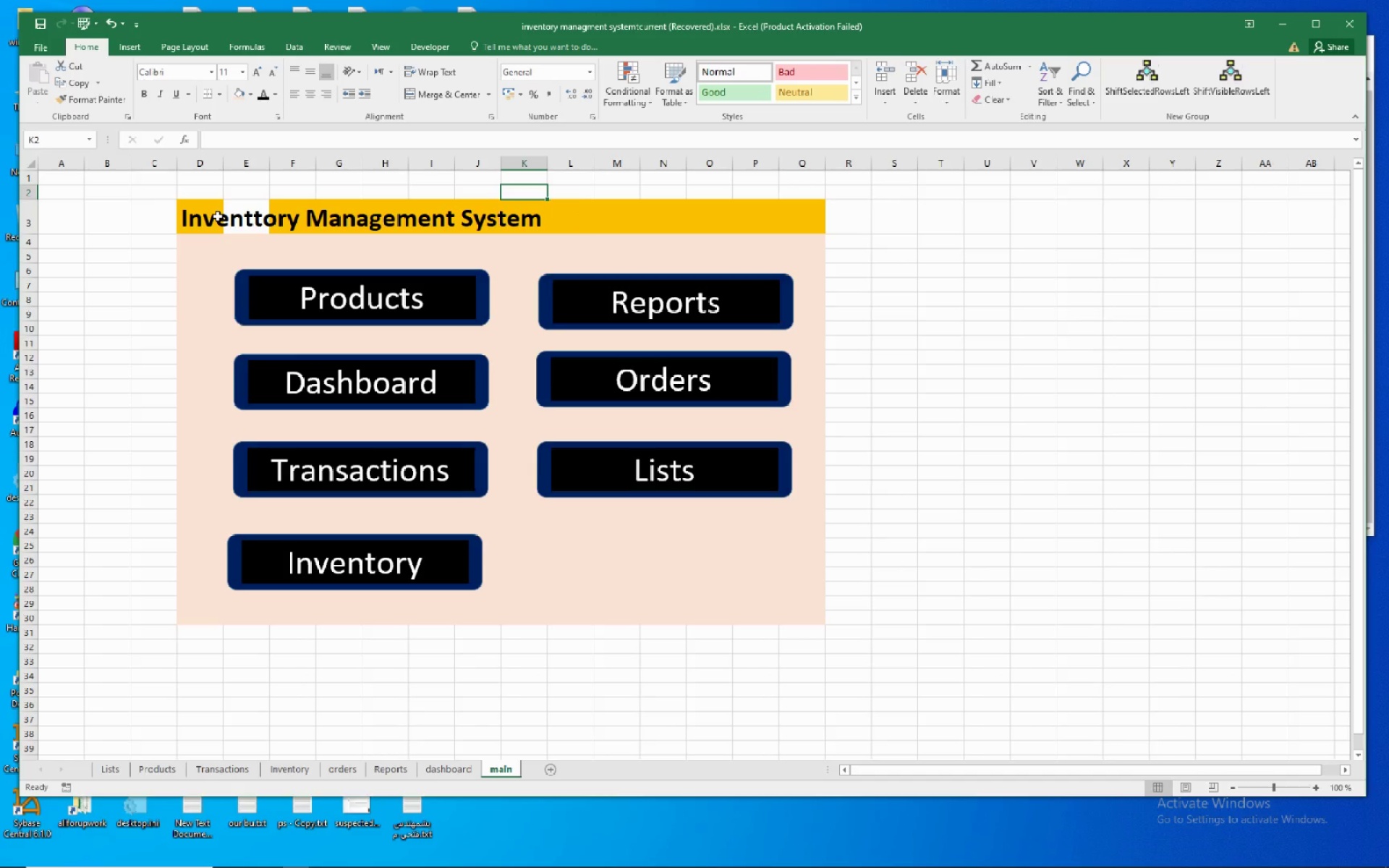 
left_click_drag(start_coordinate=[218, 216], to_coordinate=[813, 216])
 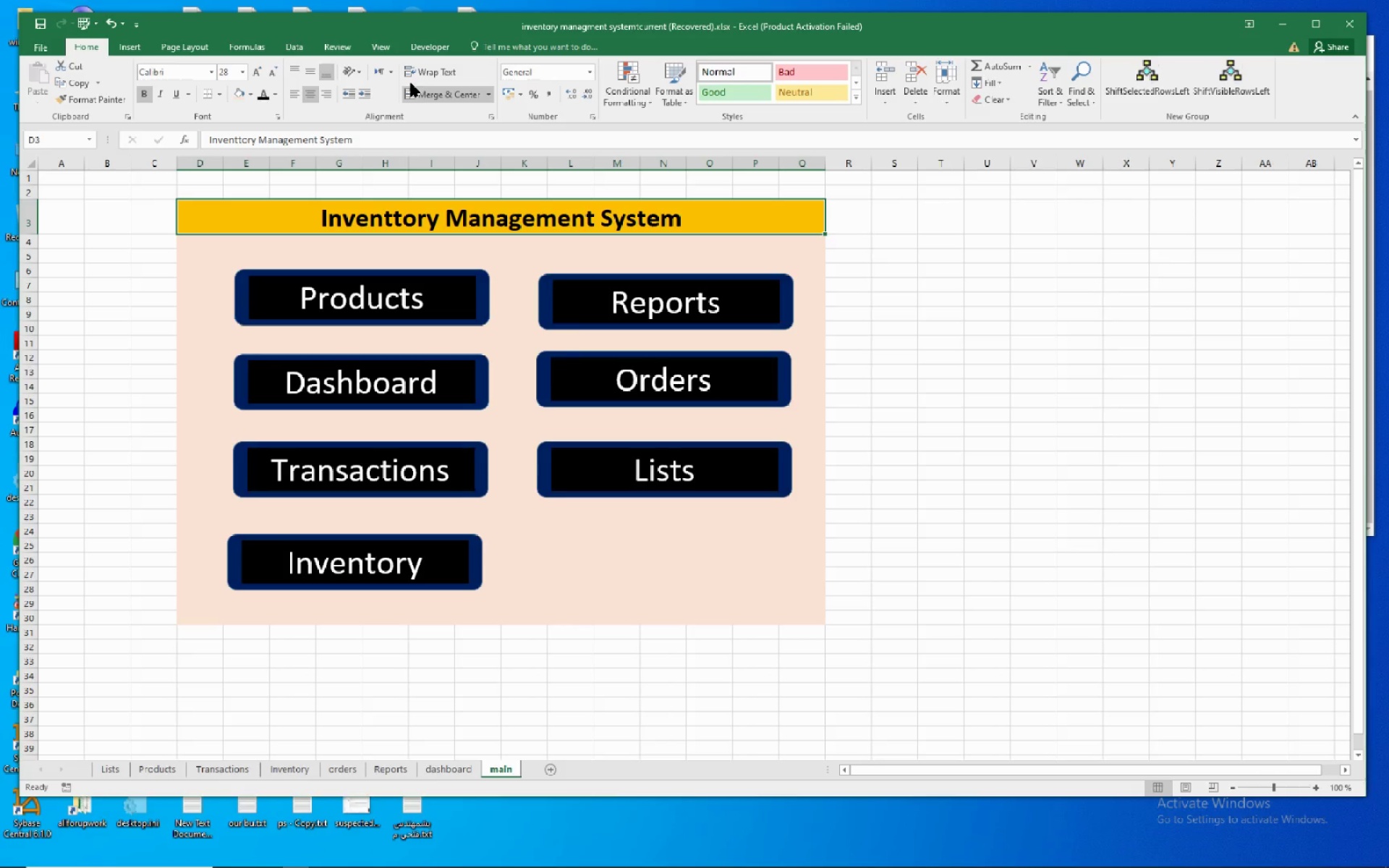 
left_click([947, 420])
 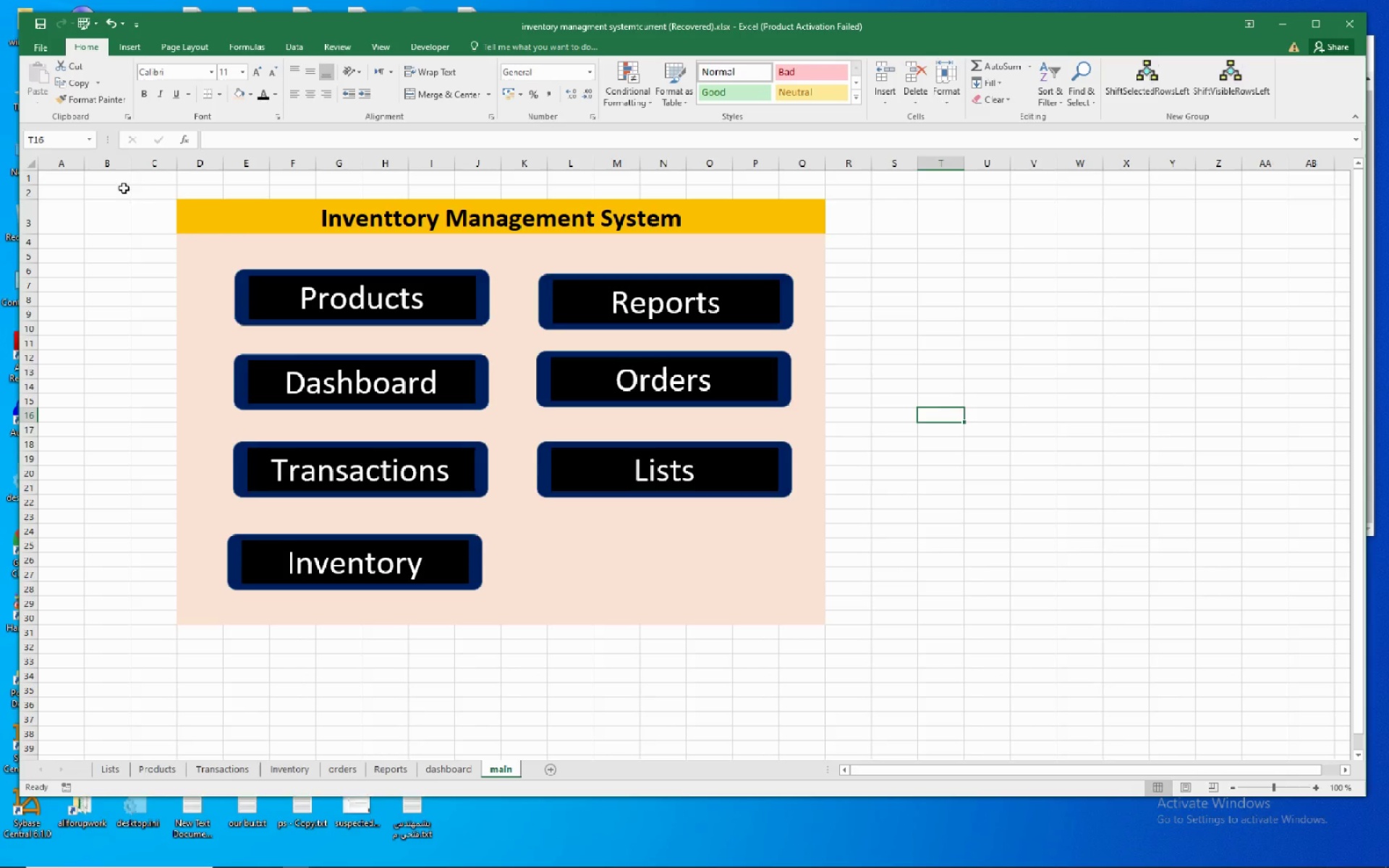 
left_click_drag(start_coordinate=[158, 163], to_coordinate=[41, 195])
 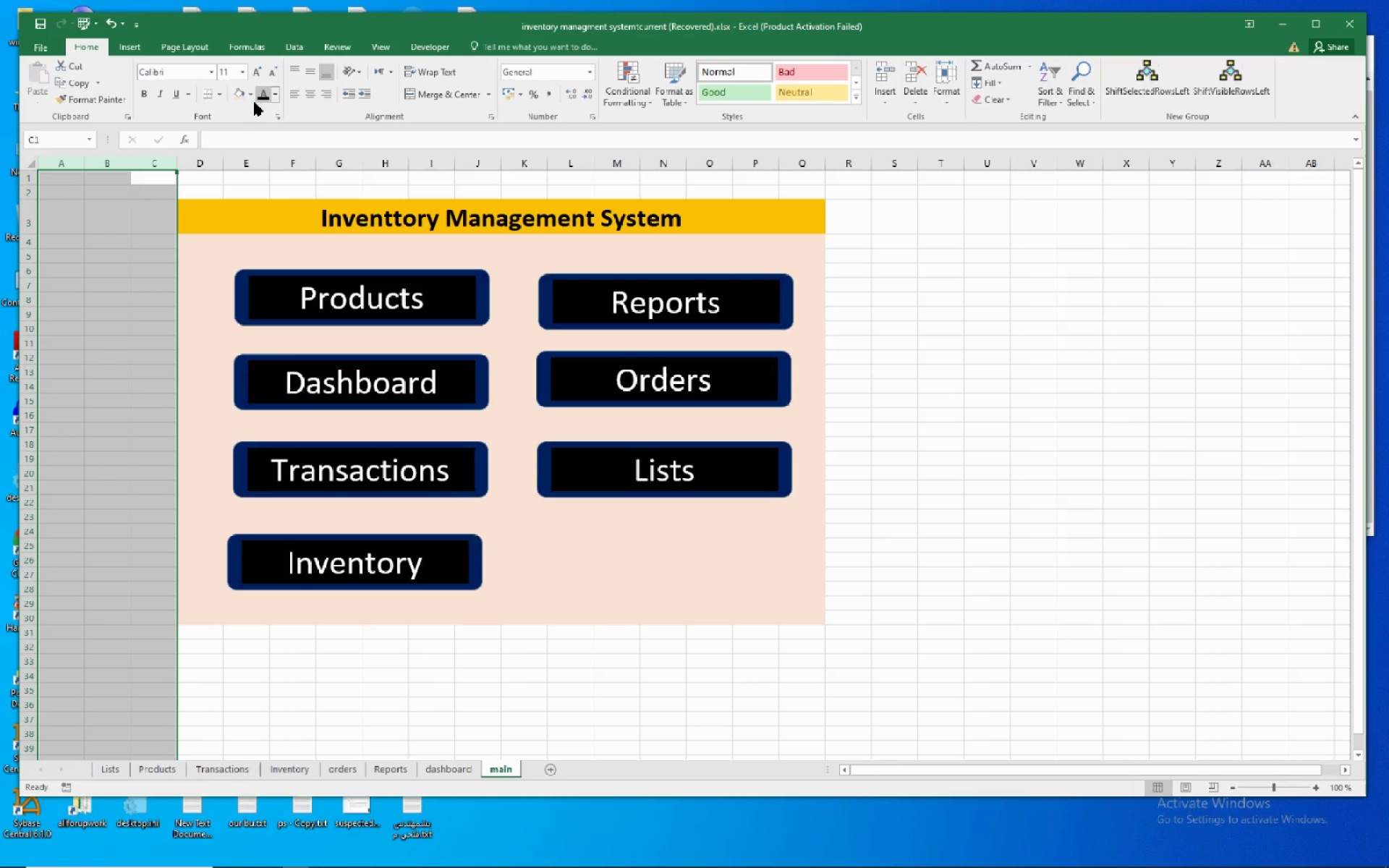 
left_click([252, 83])
 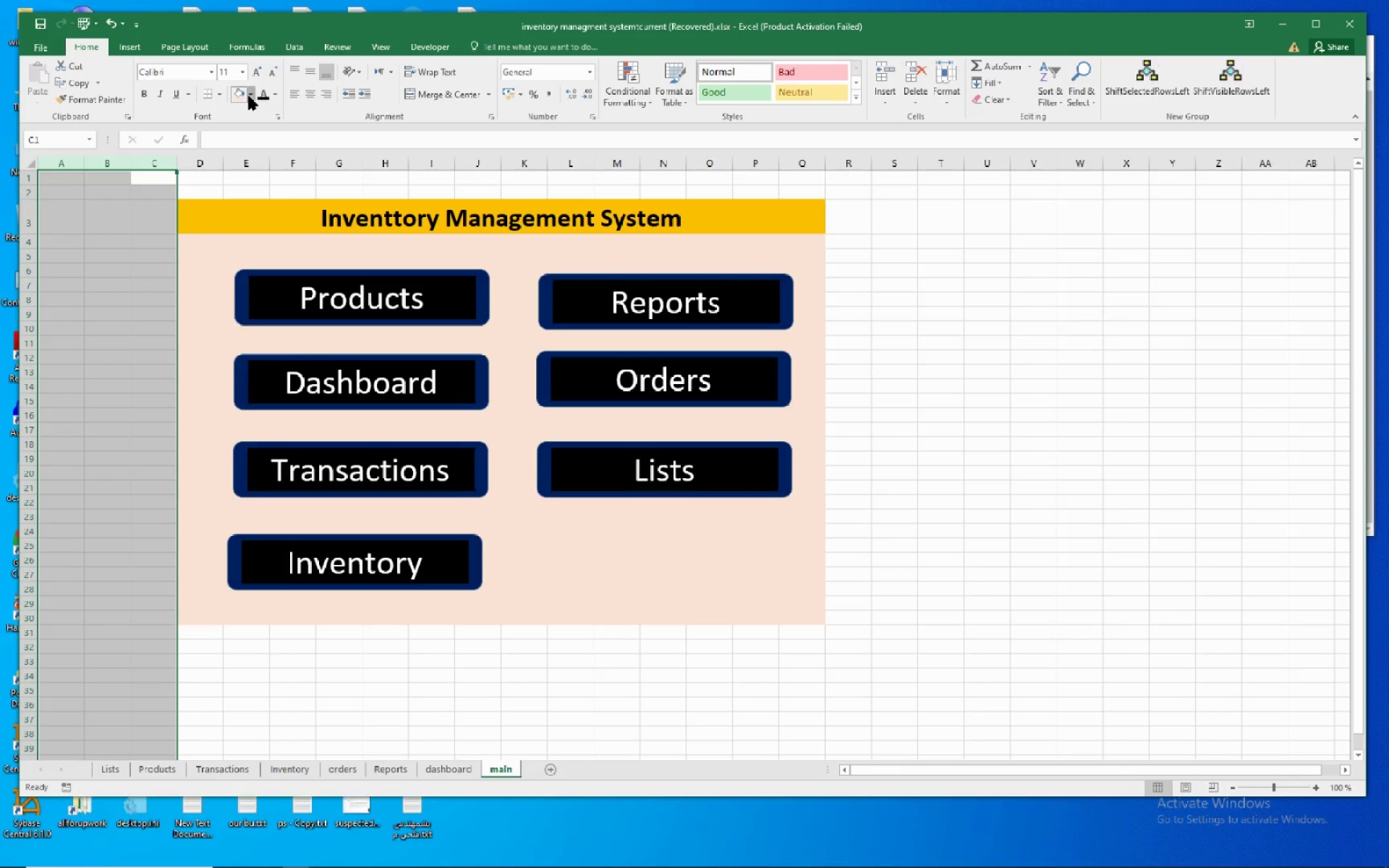 
left_click([249, 96])
 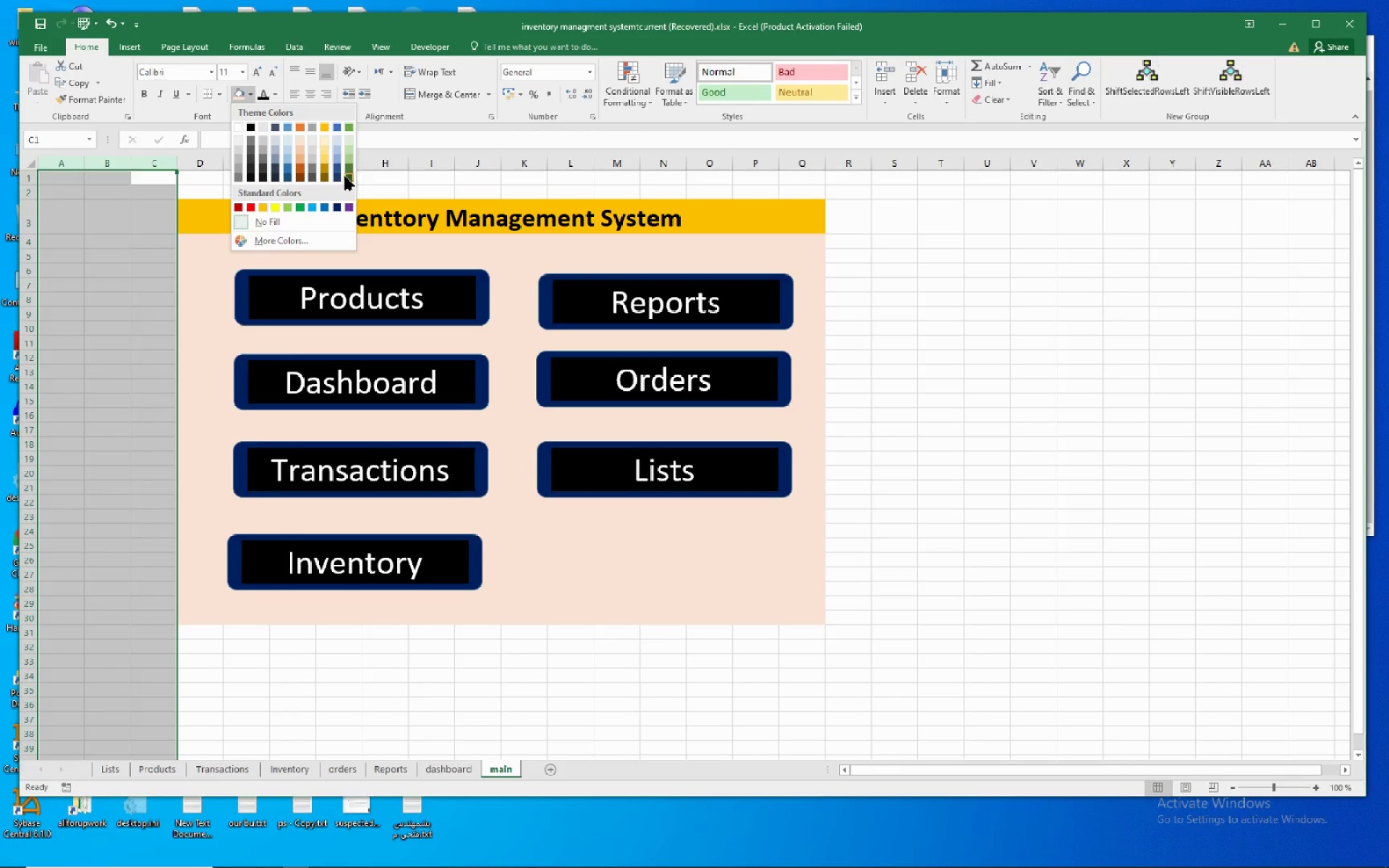 
left_click([351, 175])
 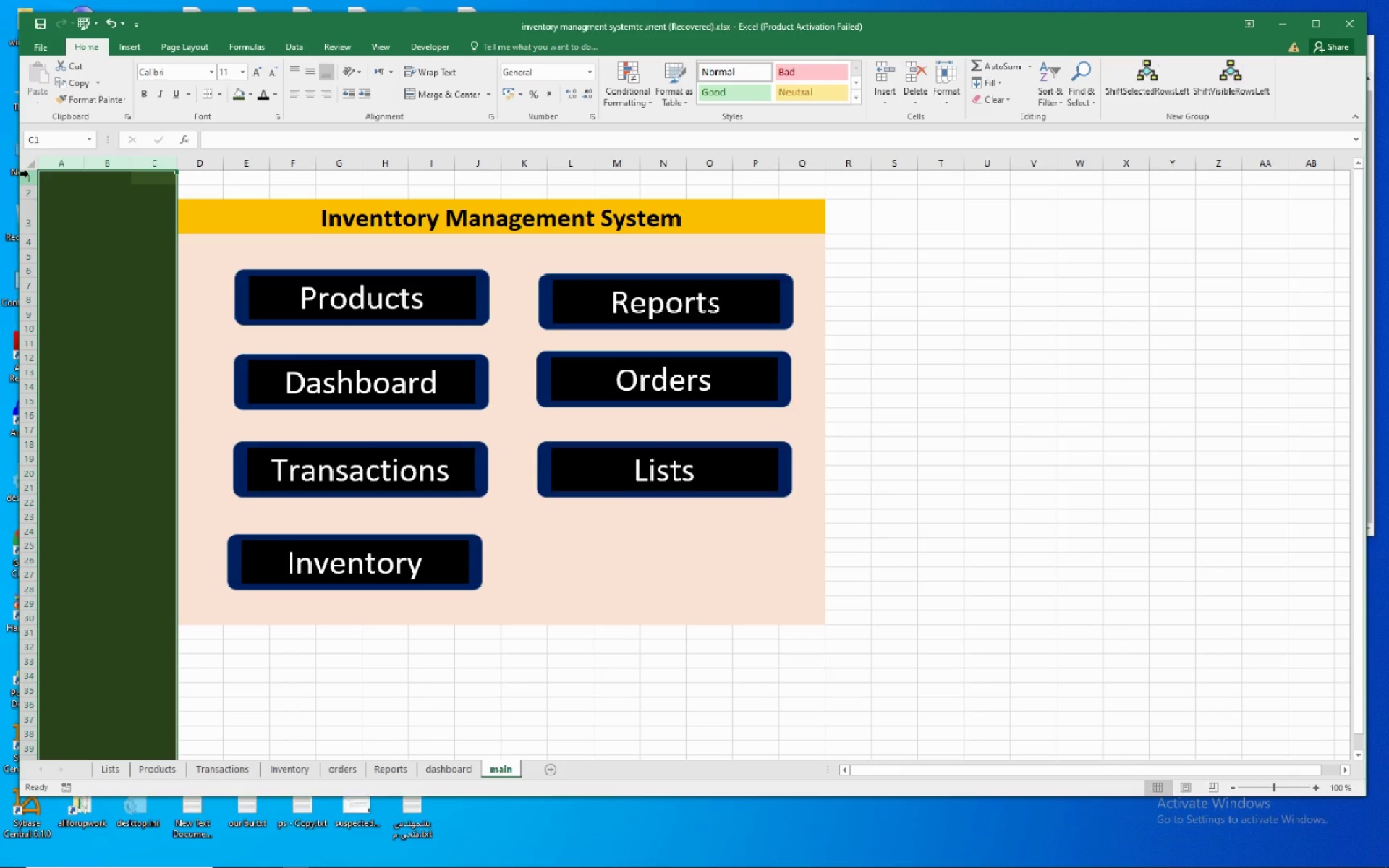 
left_click_drag(start_coordinate=[27, 173], to_coordinate=[20, 194])
 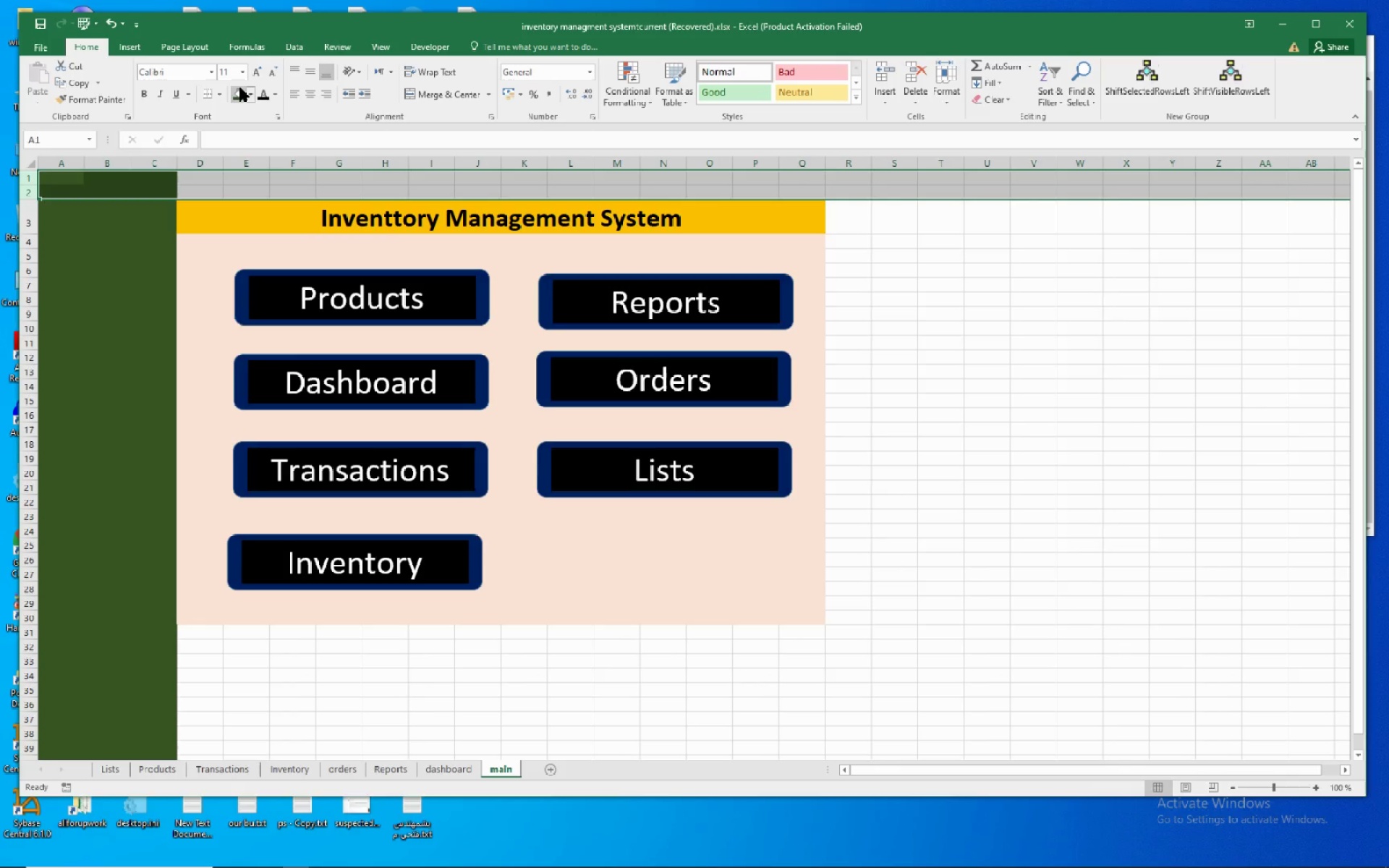 
left_click([239, 88])
 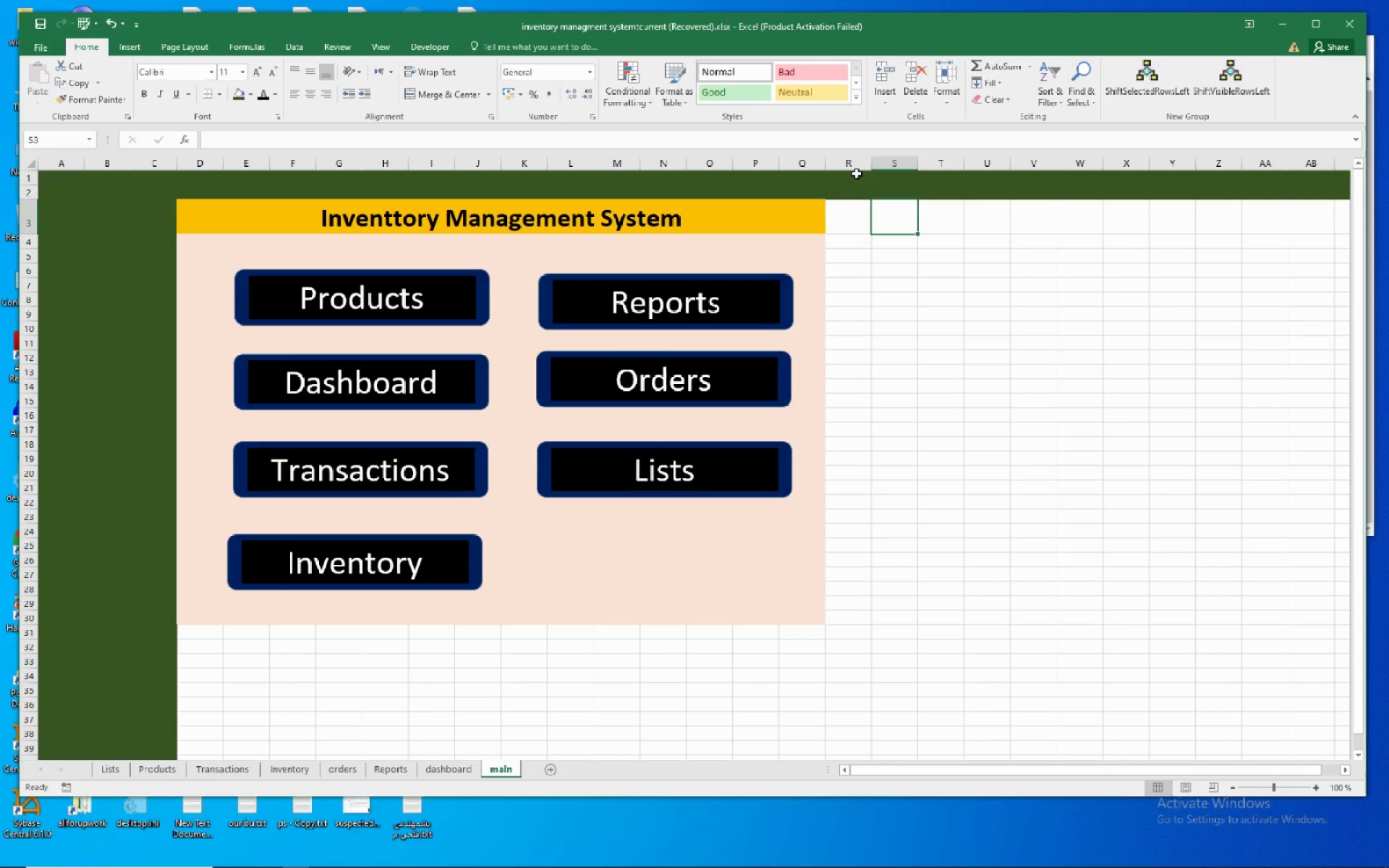 
left_click([860, 158])
 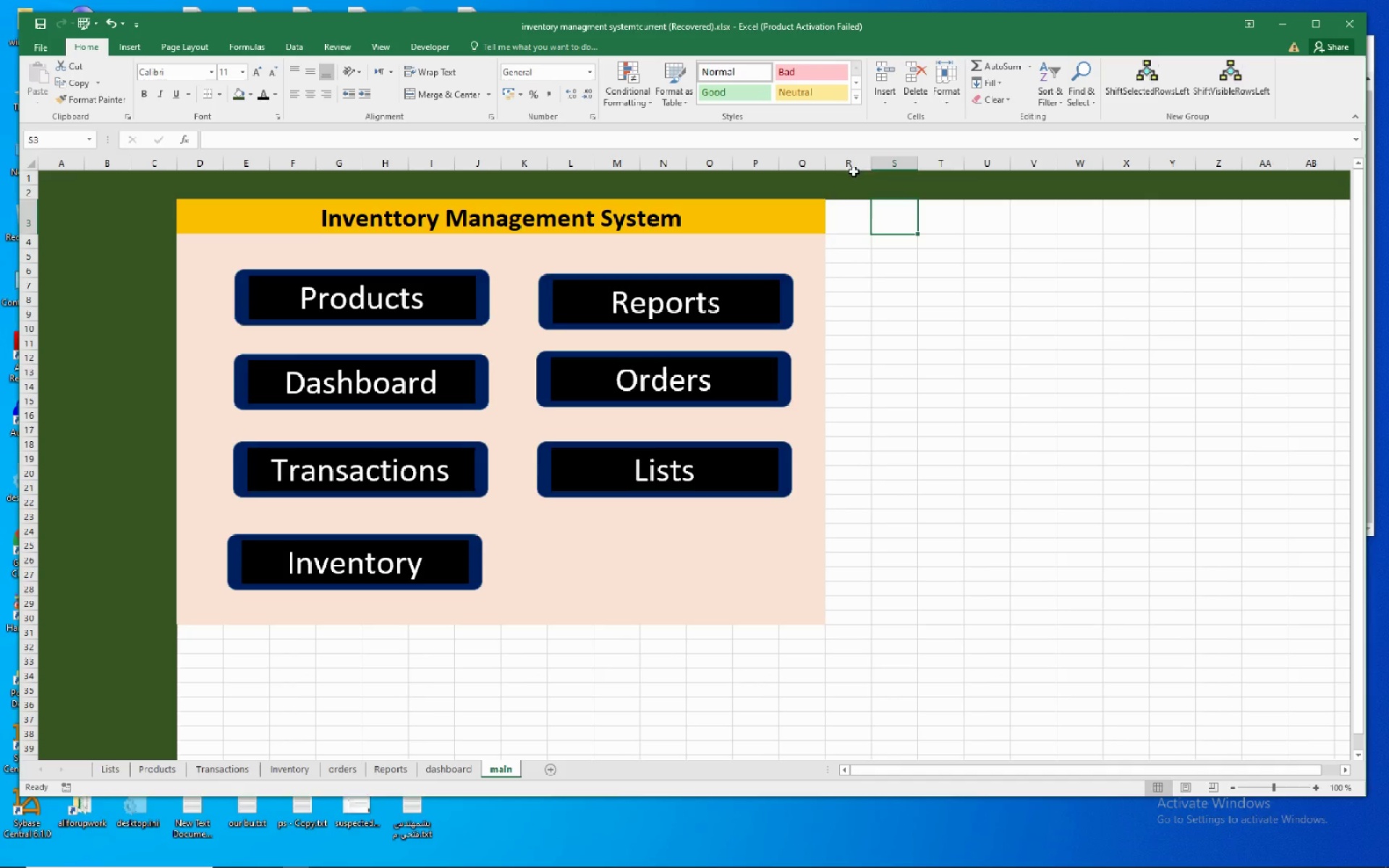 
left_click_drag(start_coordinate=[852, 163], to_coordinate=[1366, 312])
 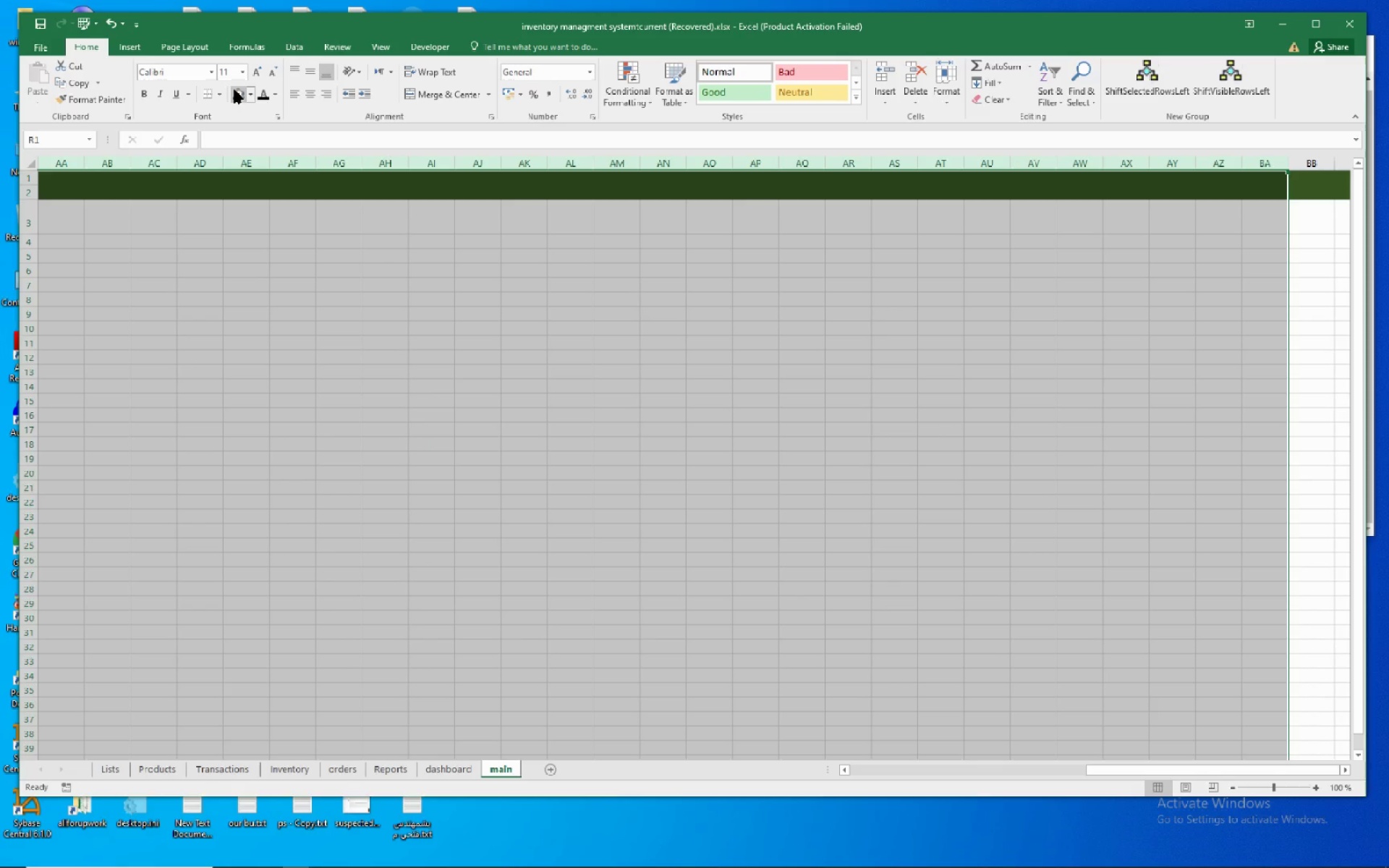 
left_click([240, 90])
 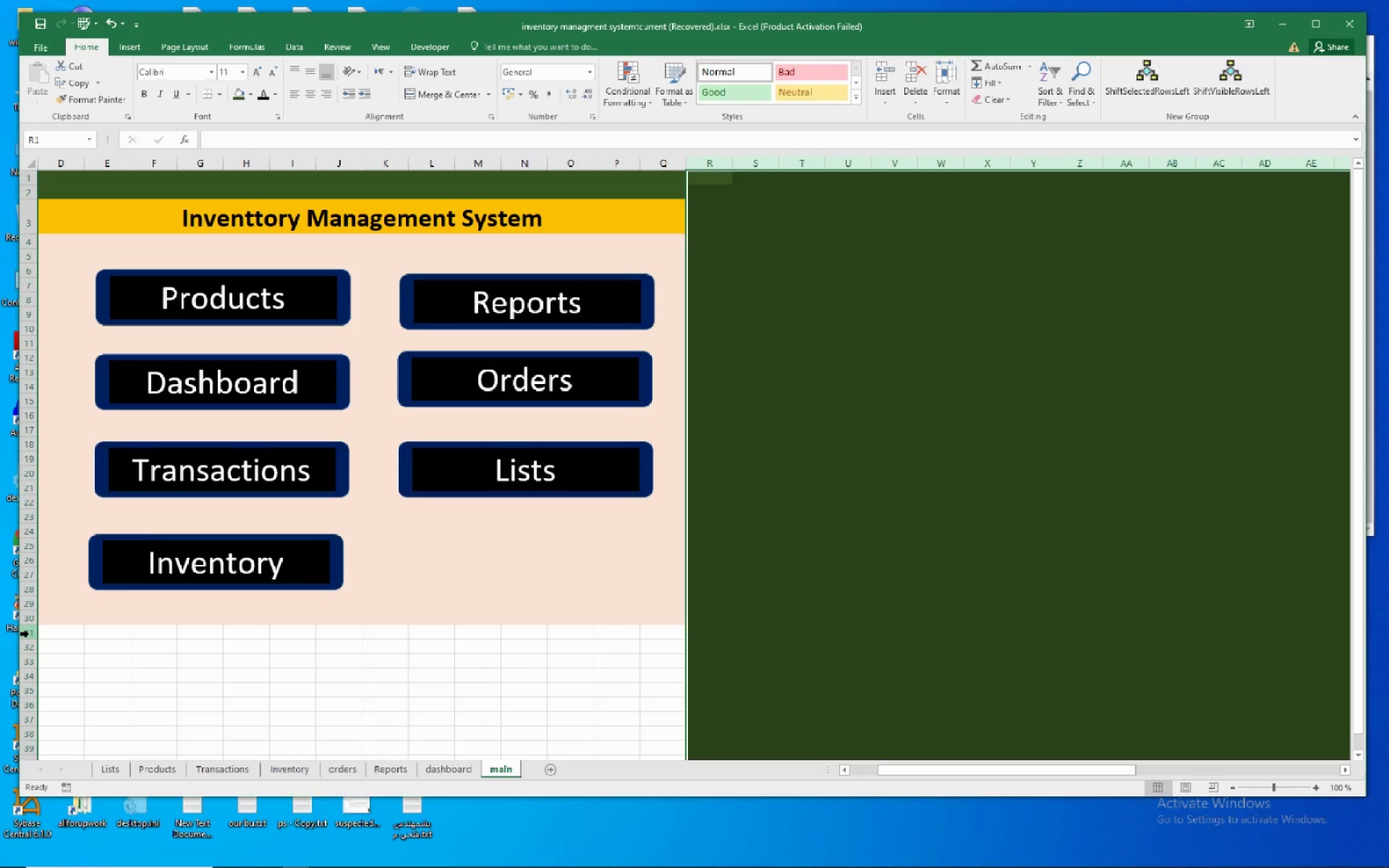 
left_click_drag(start_coordinate=[27, 634], to_coordinate=[0, 779])
 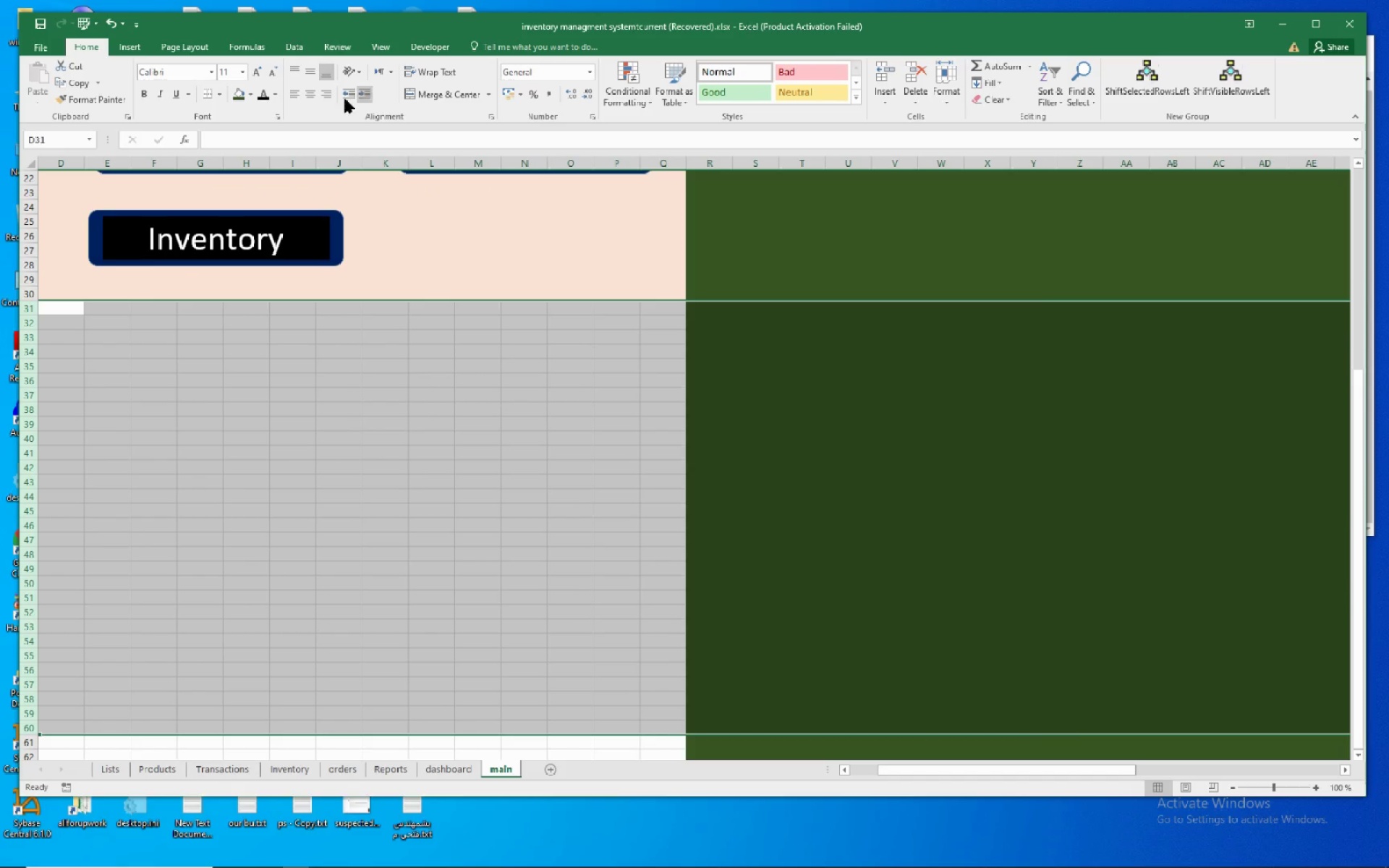 
left_click([231, 94])
 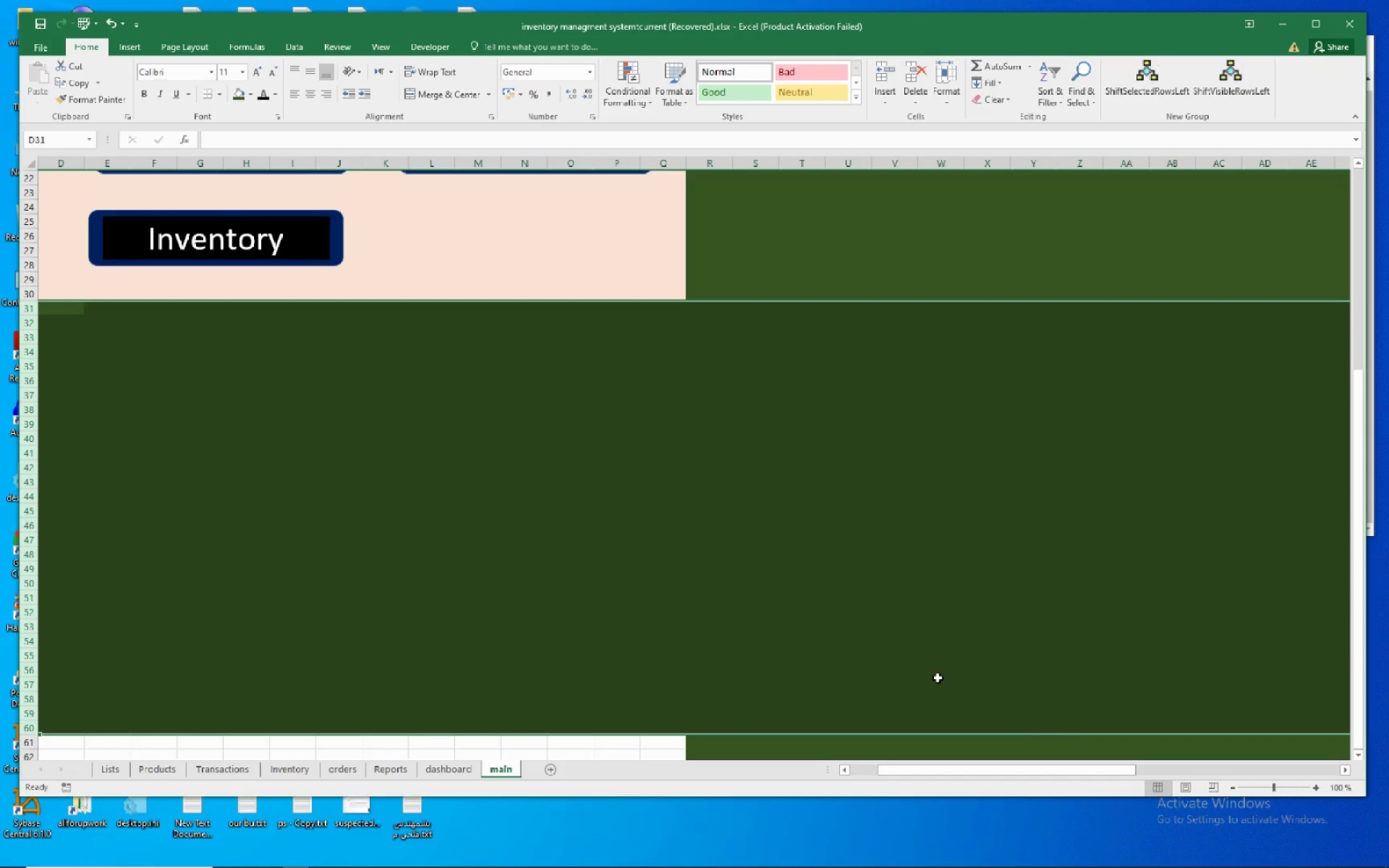 